 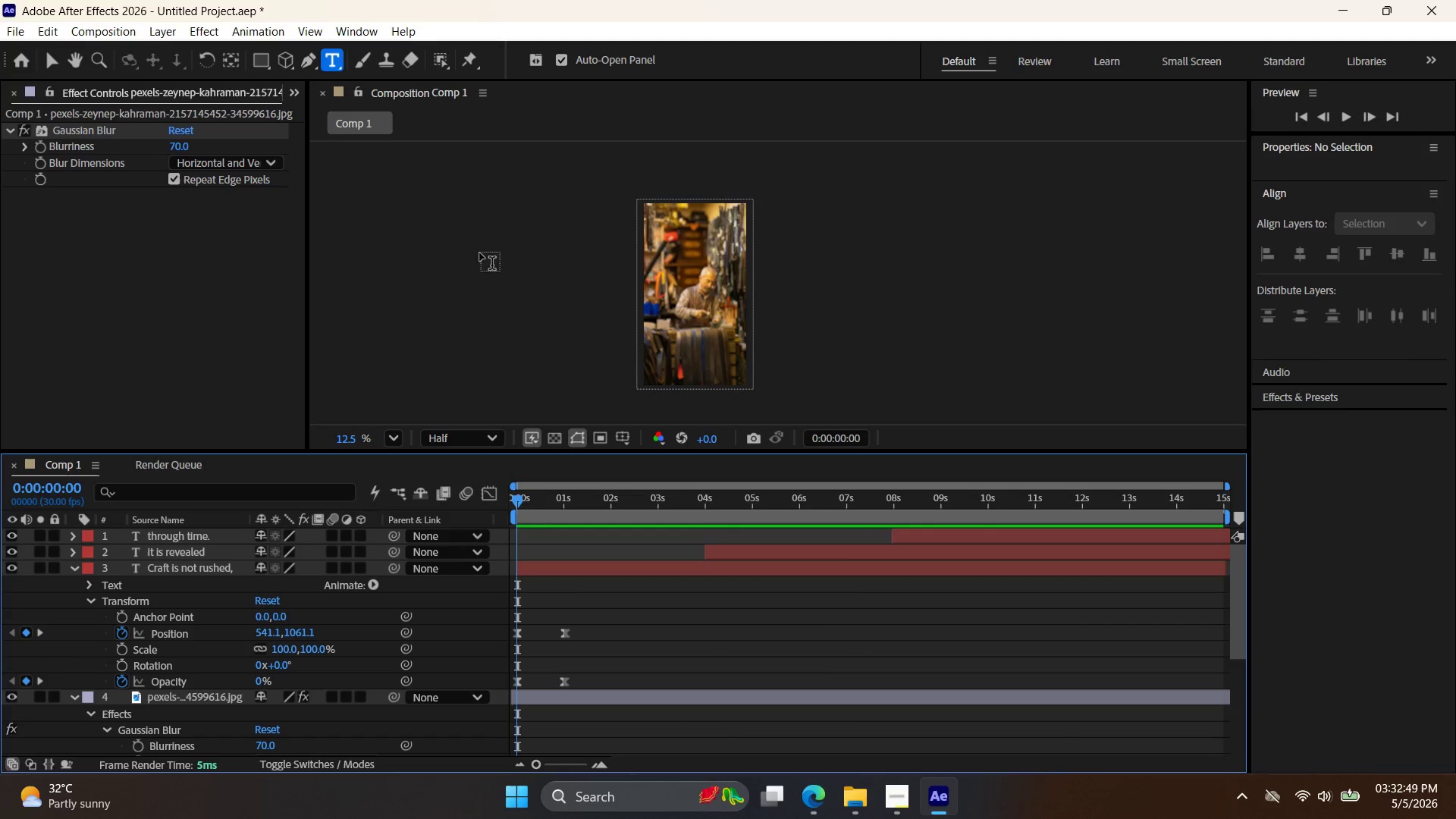 
left_click([670, 796])
 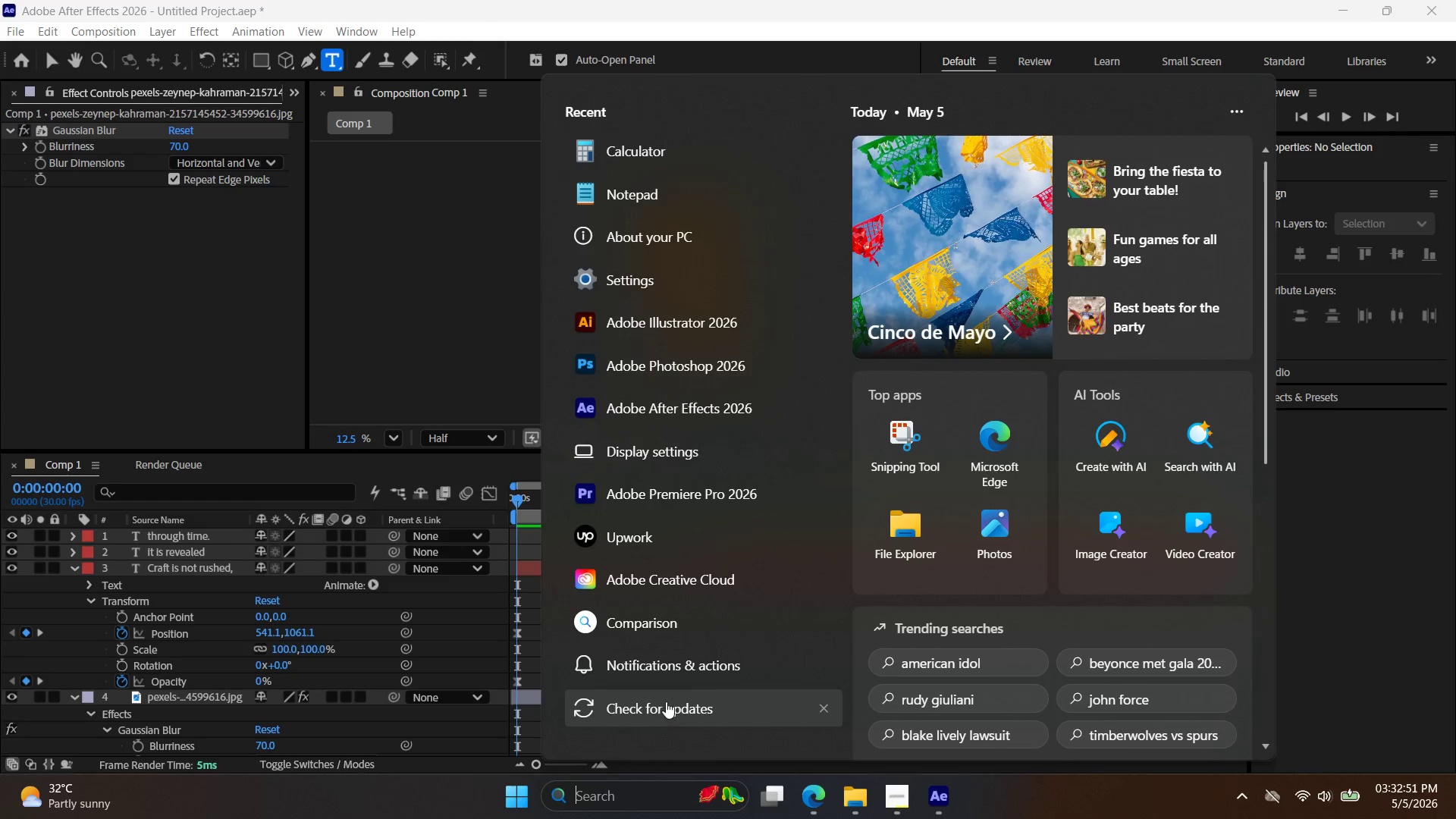 
type(scree)
 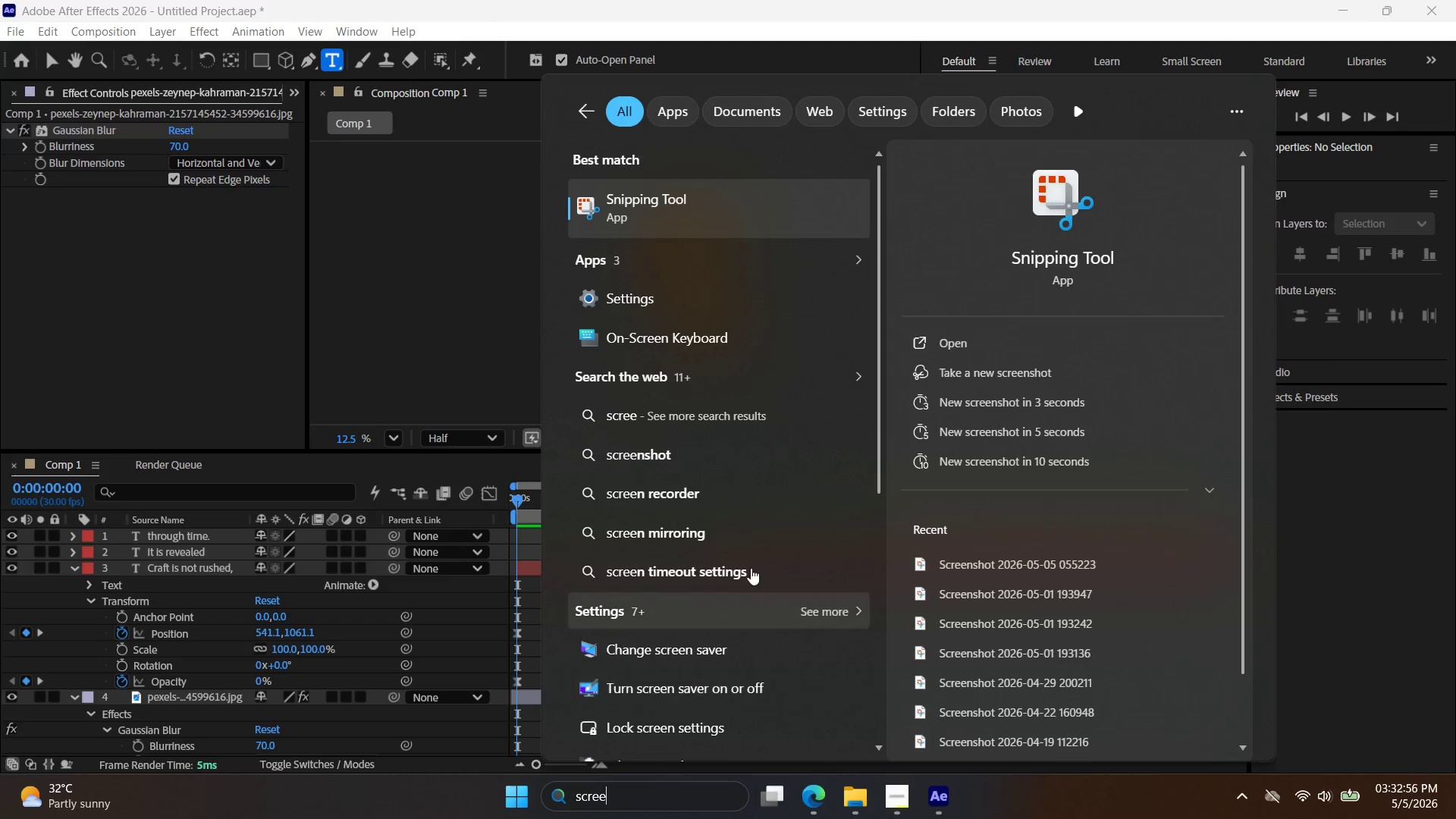 
left_click([953, 804])
 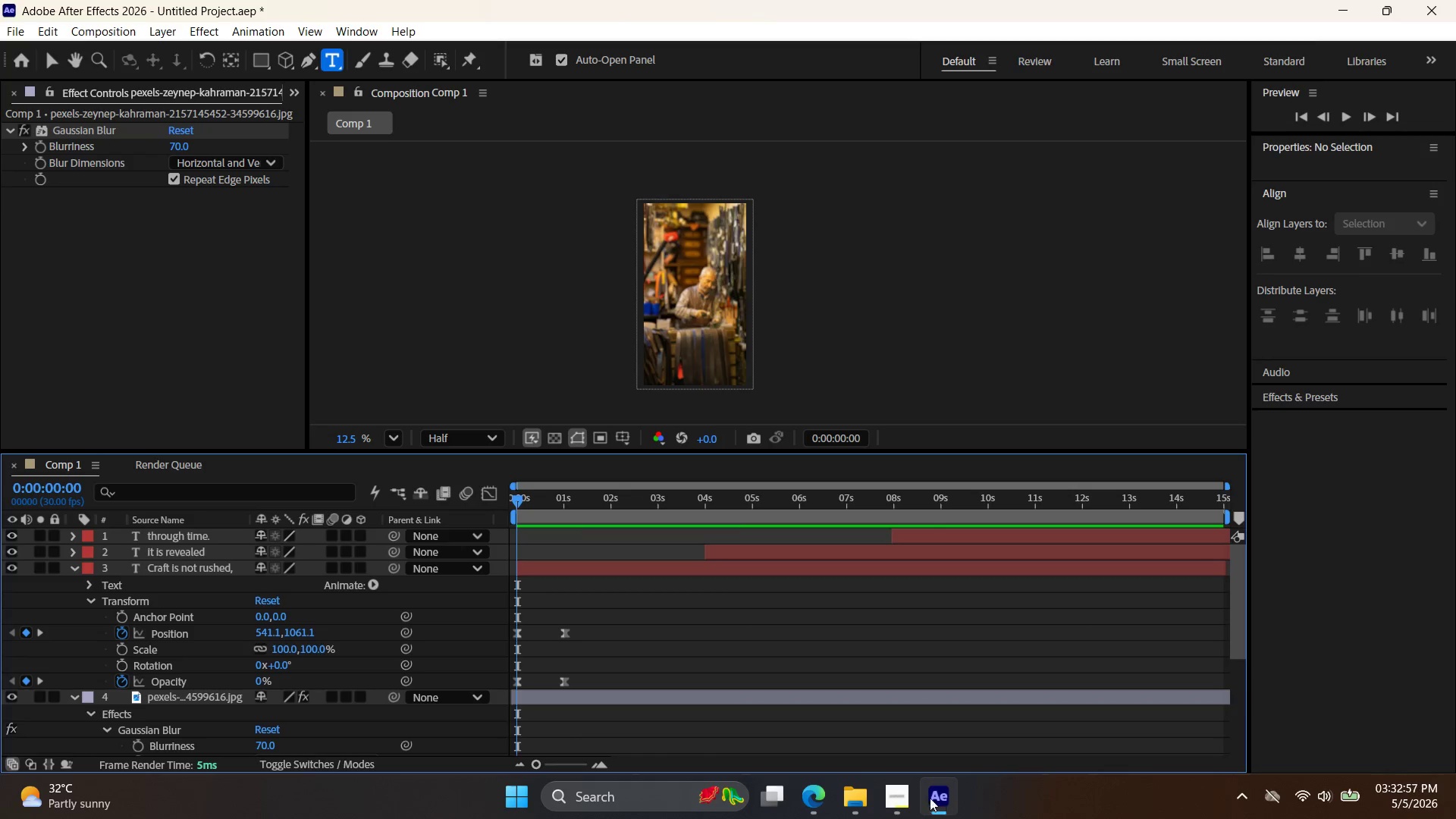 
left_click([896, 796])